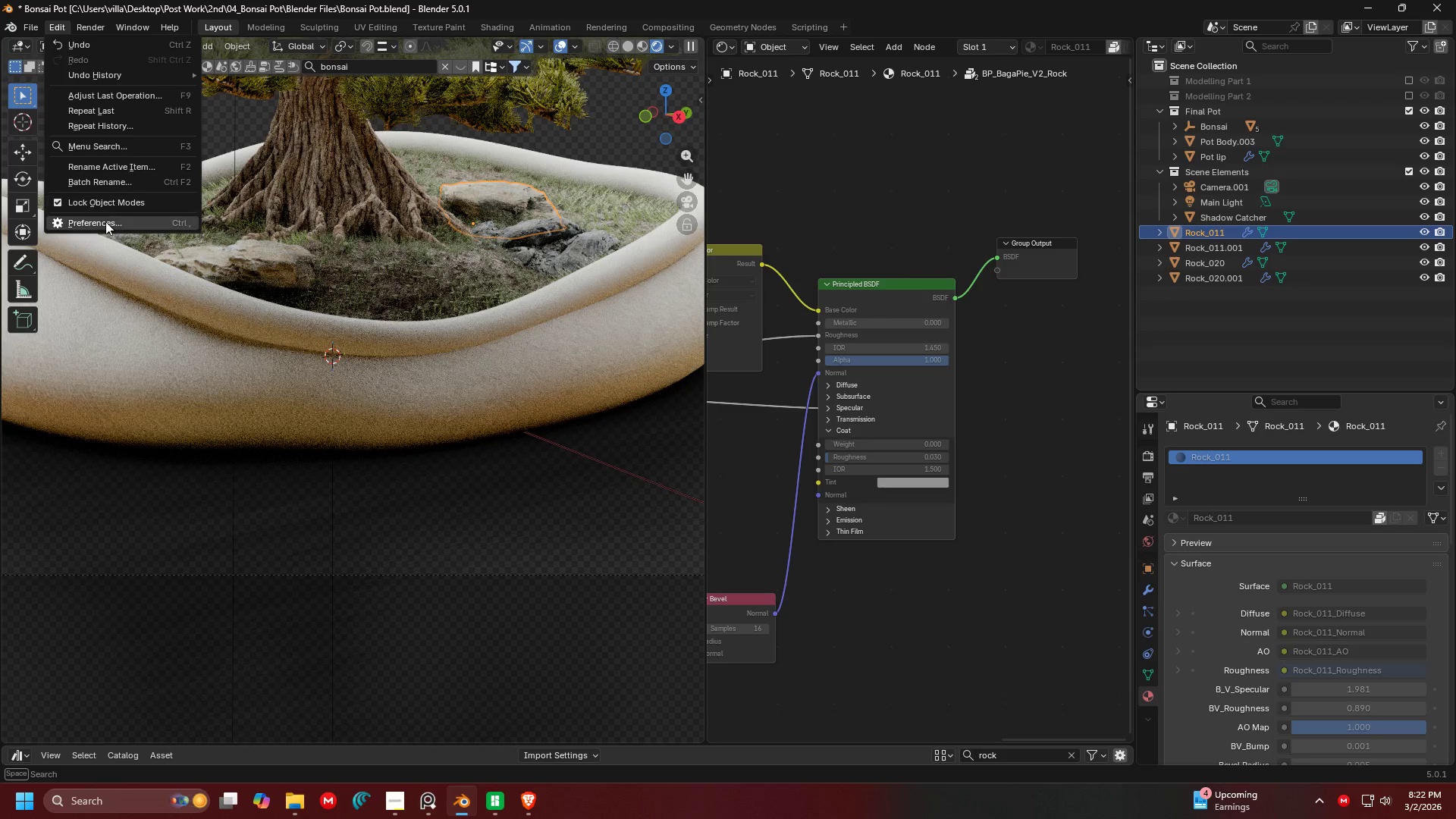 
left_click([105, 222])
 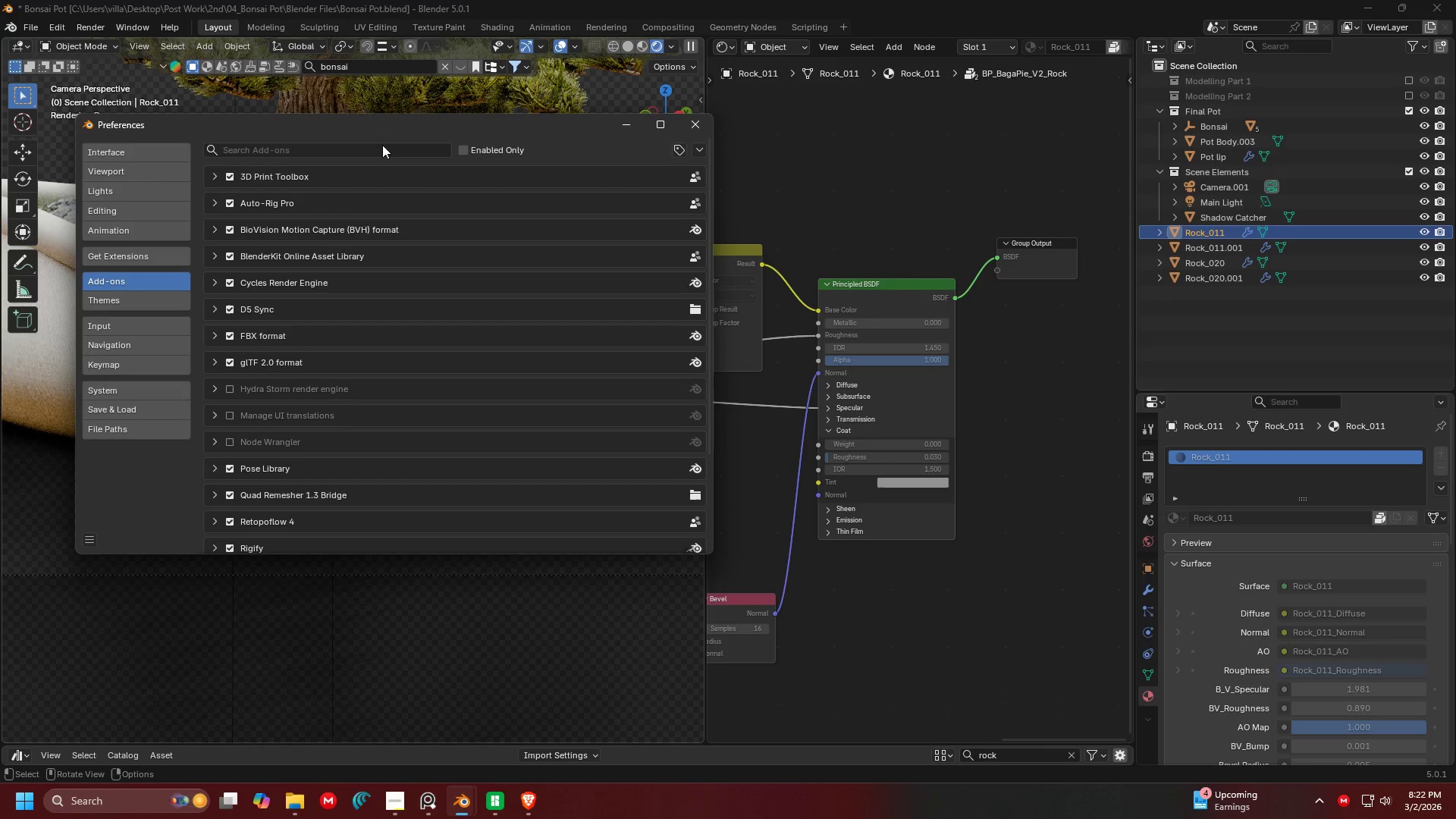 
left_click_drag(start_coordinate=[381, 127], to_coordinate=[457, 120])
 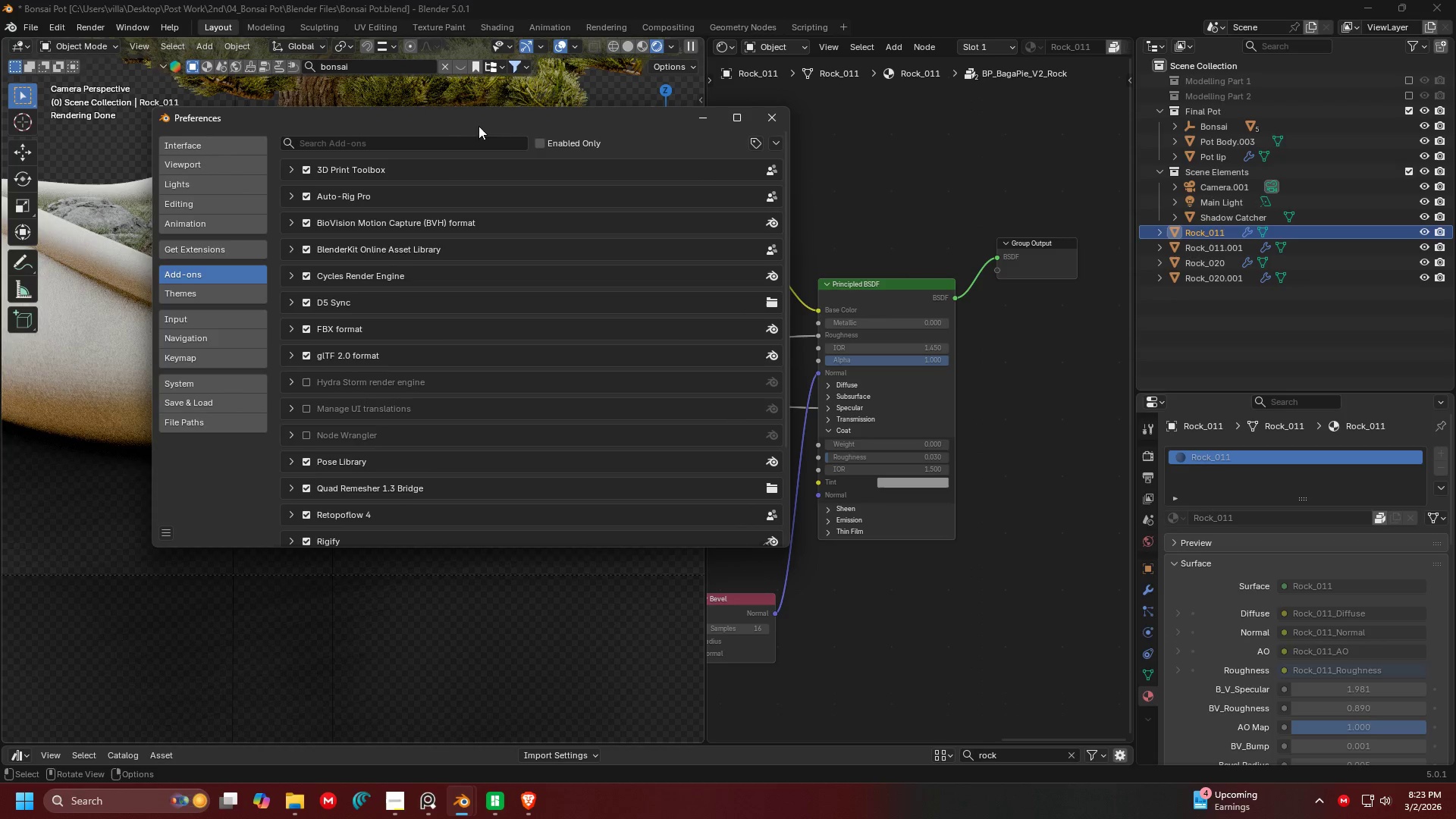 
left_click([761, 124])
 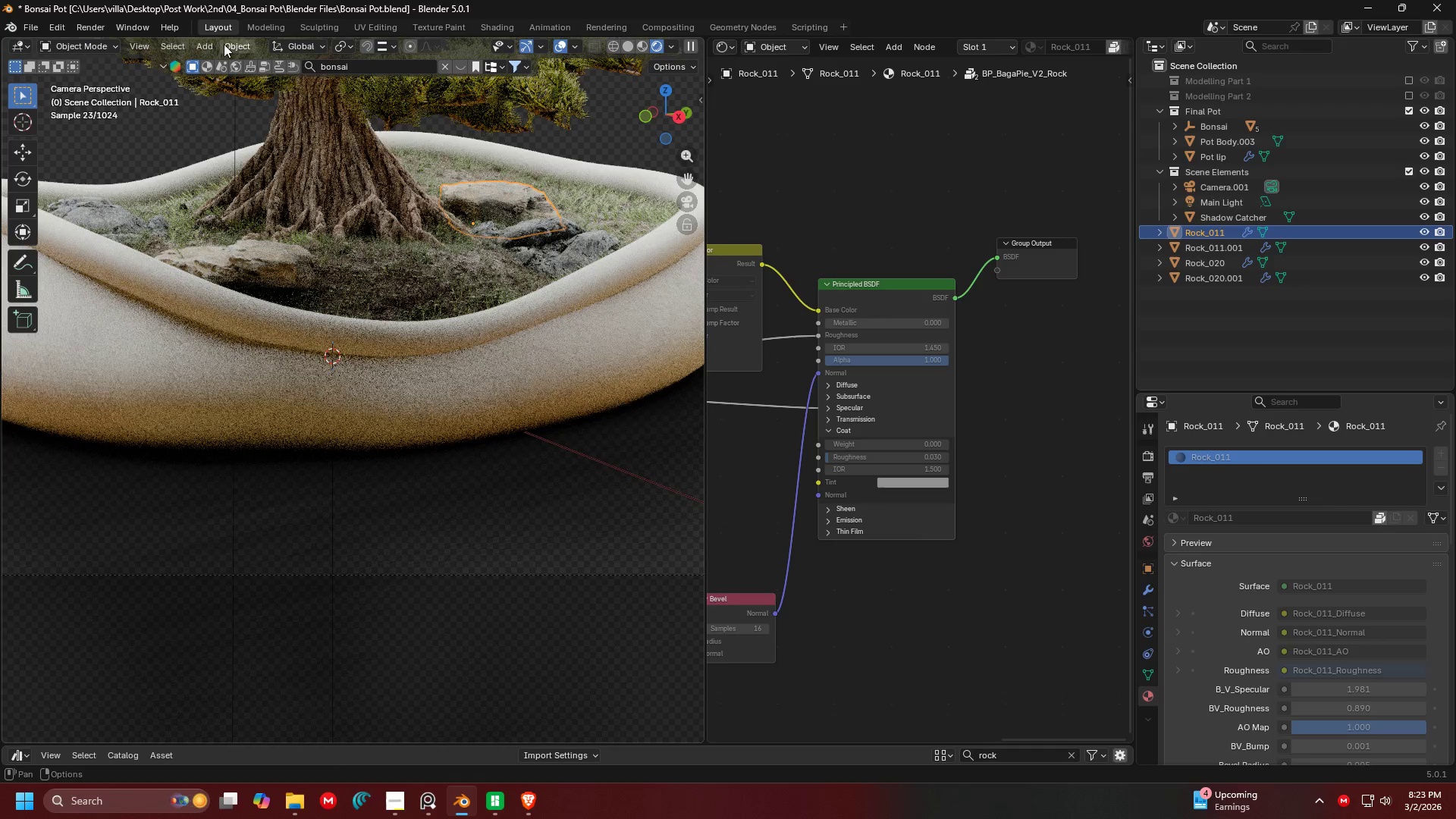 
left_click([231, 44])
 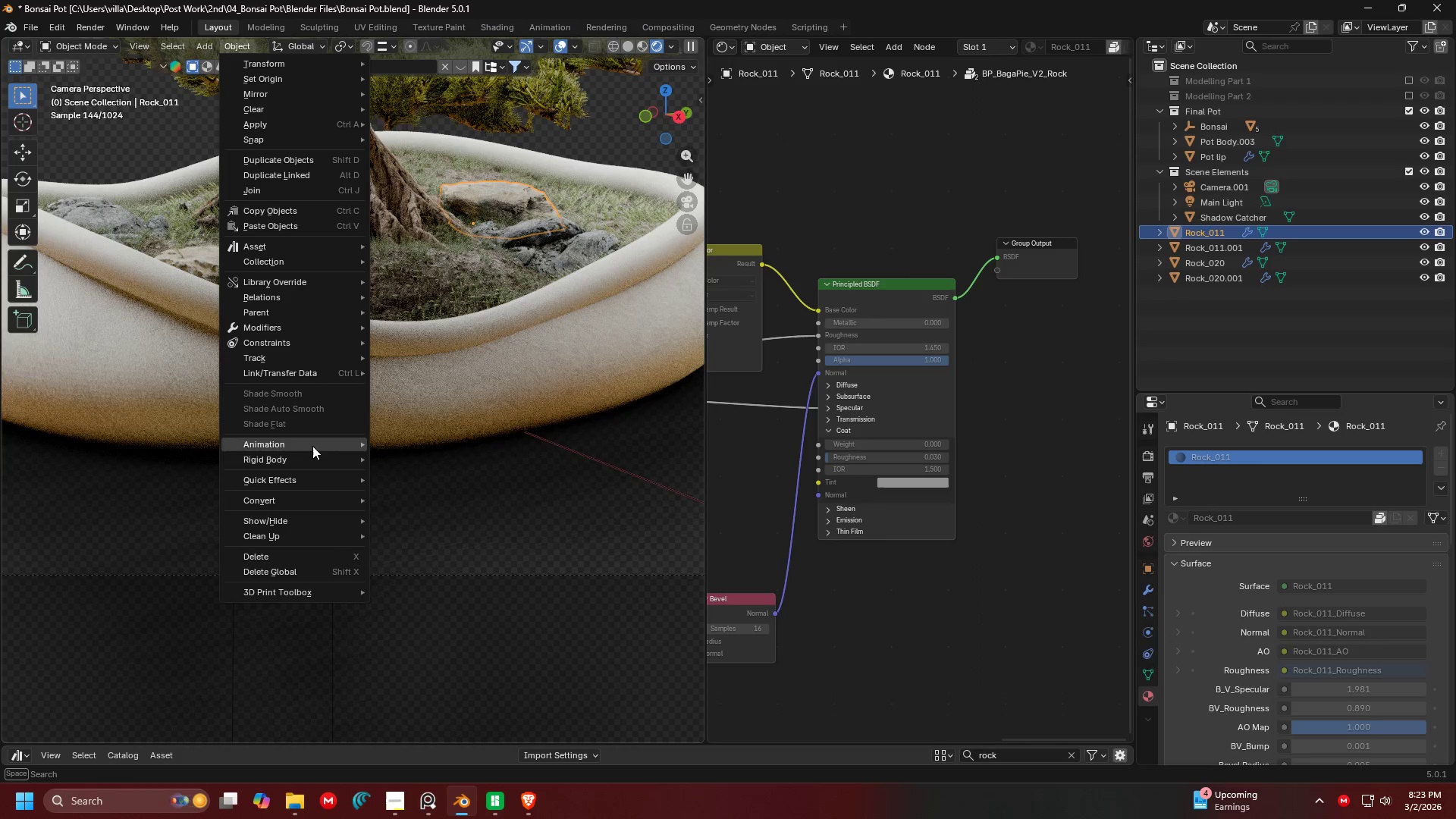 
mouse_move([327, 372])
 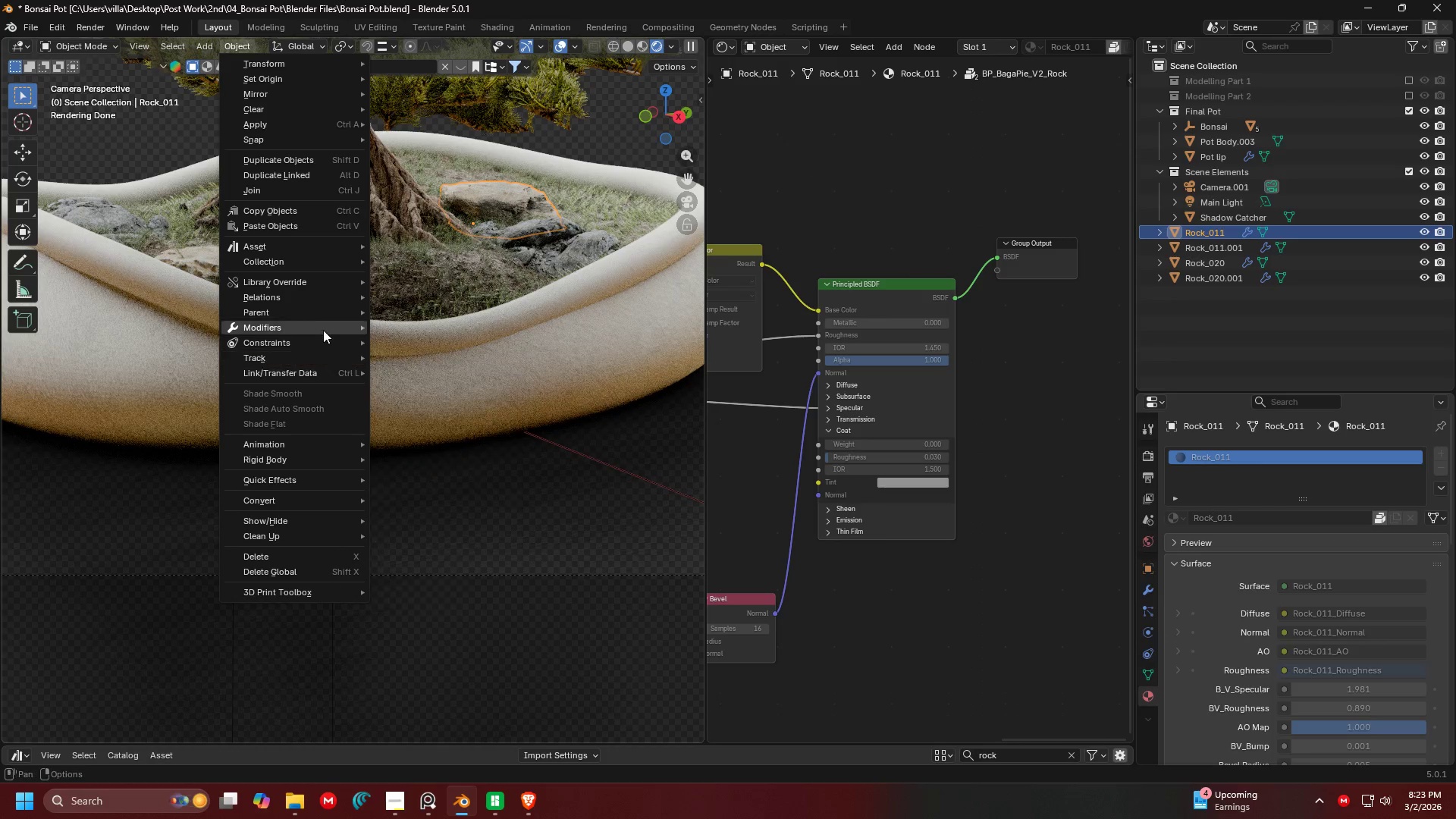 
mouse_move([331, 303])
 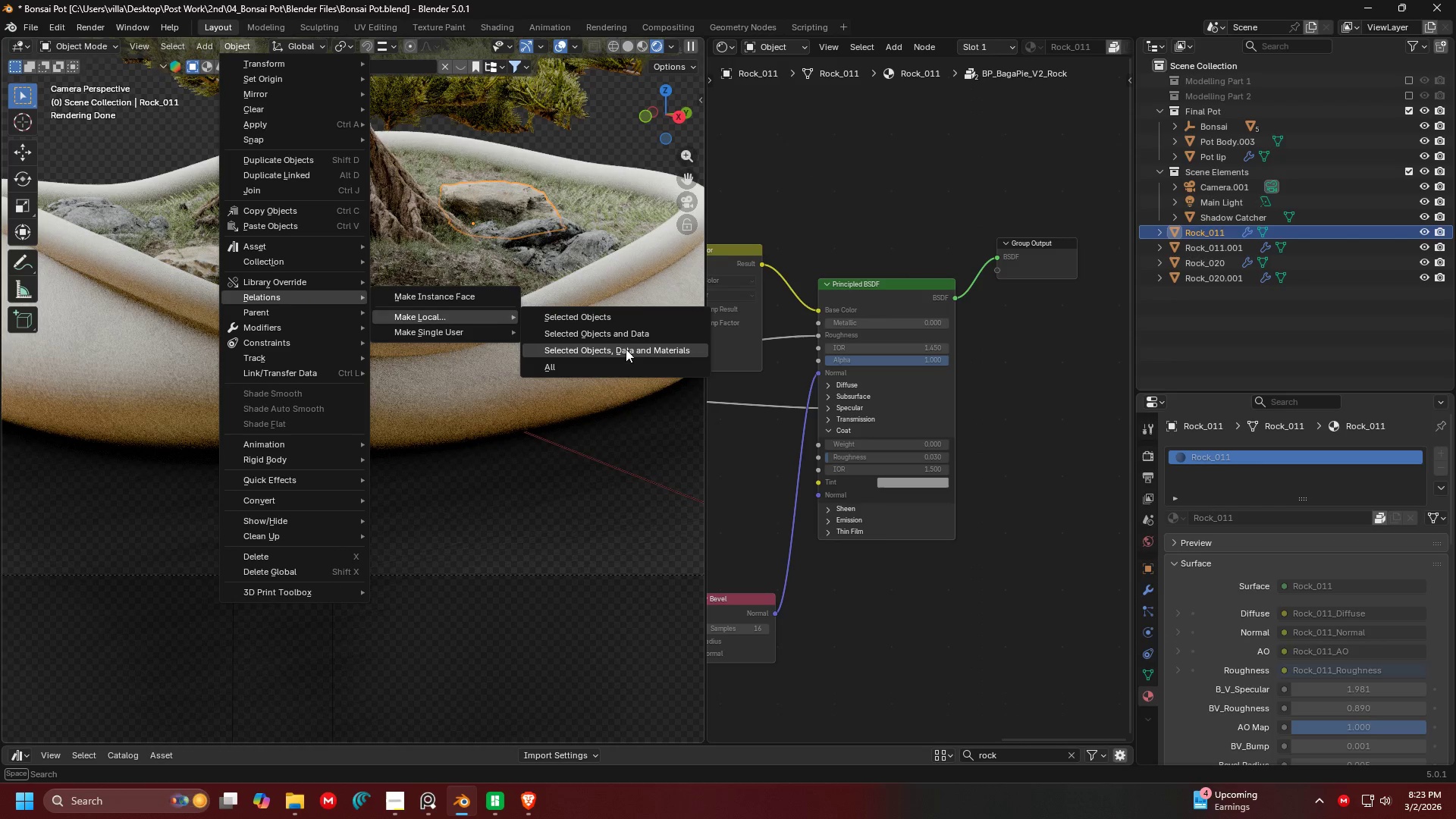 
left_click([617, 362])
 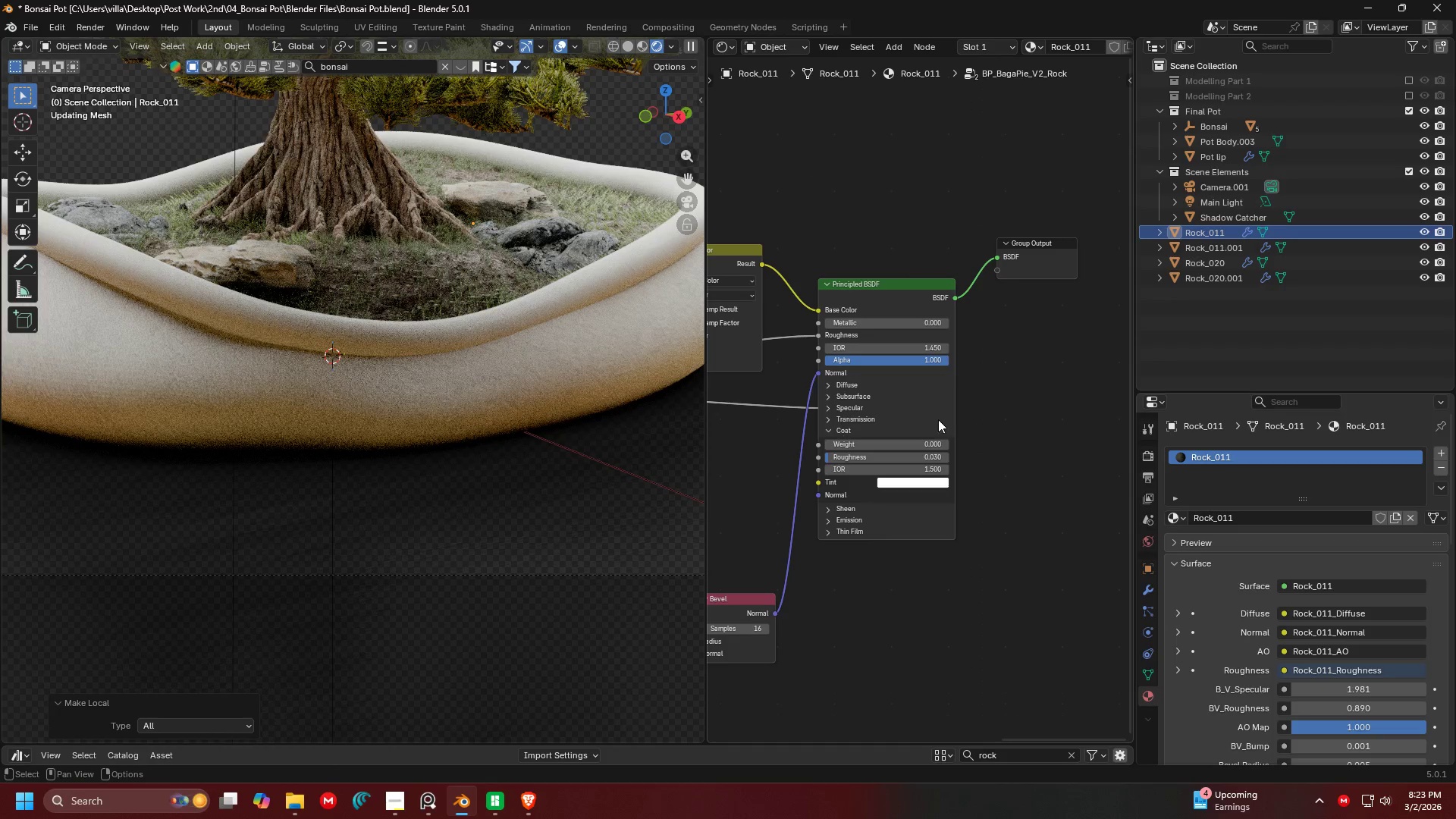 
scroll: coordinate [573, 472], scroll_direction: up, amount: 13.0
 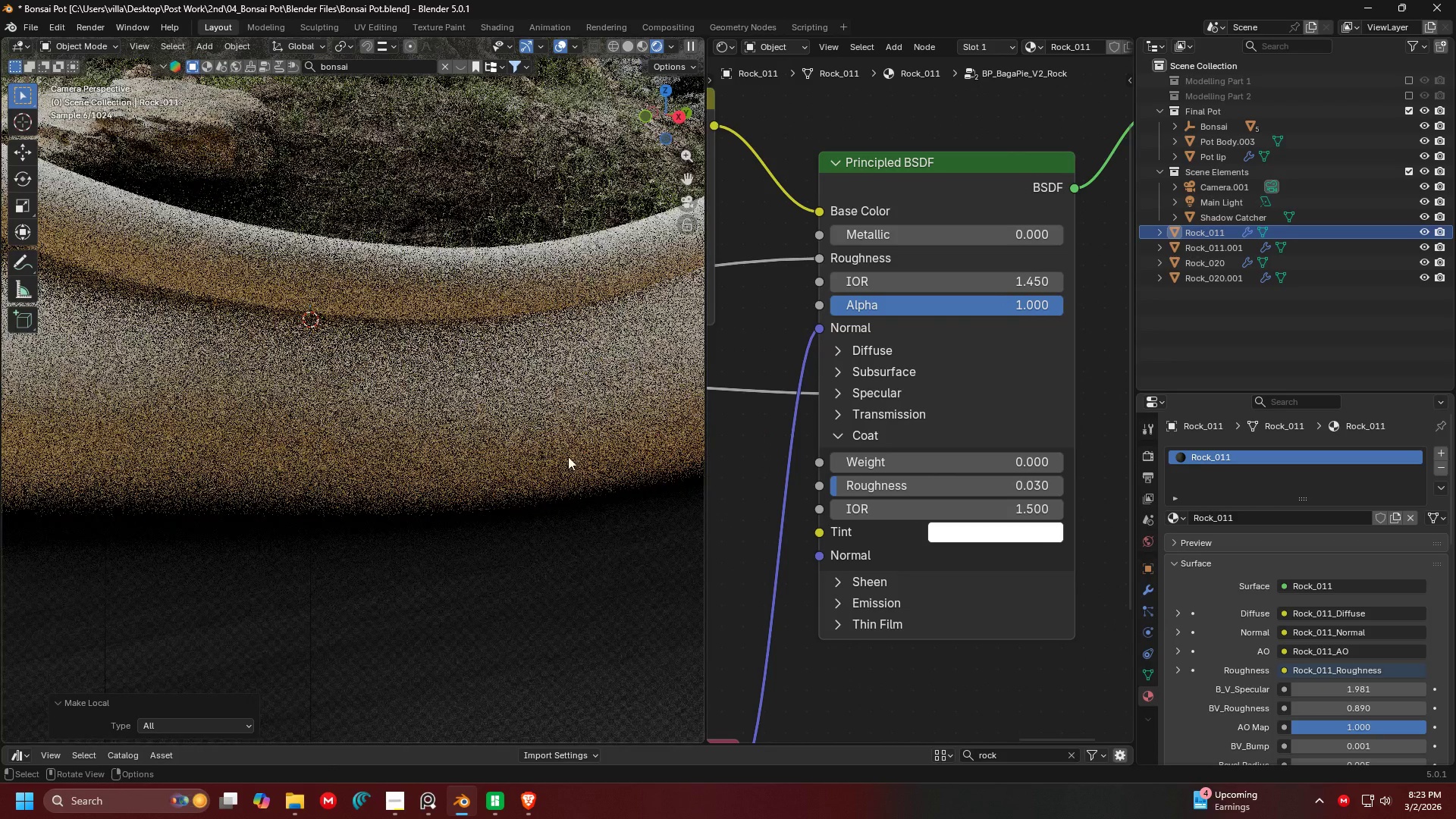 
scroll: coordinate [573, 427], scroll_direction: down, amount: 3.0
 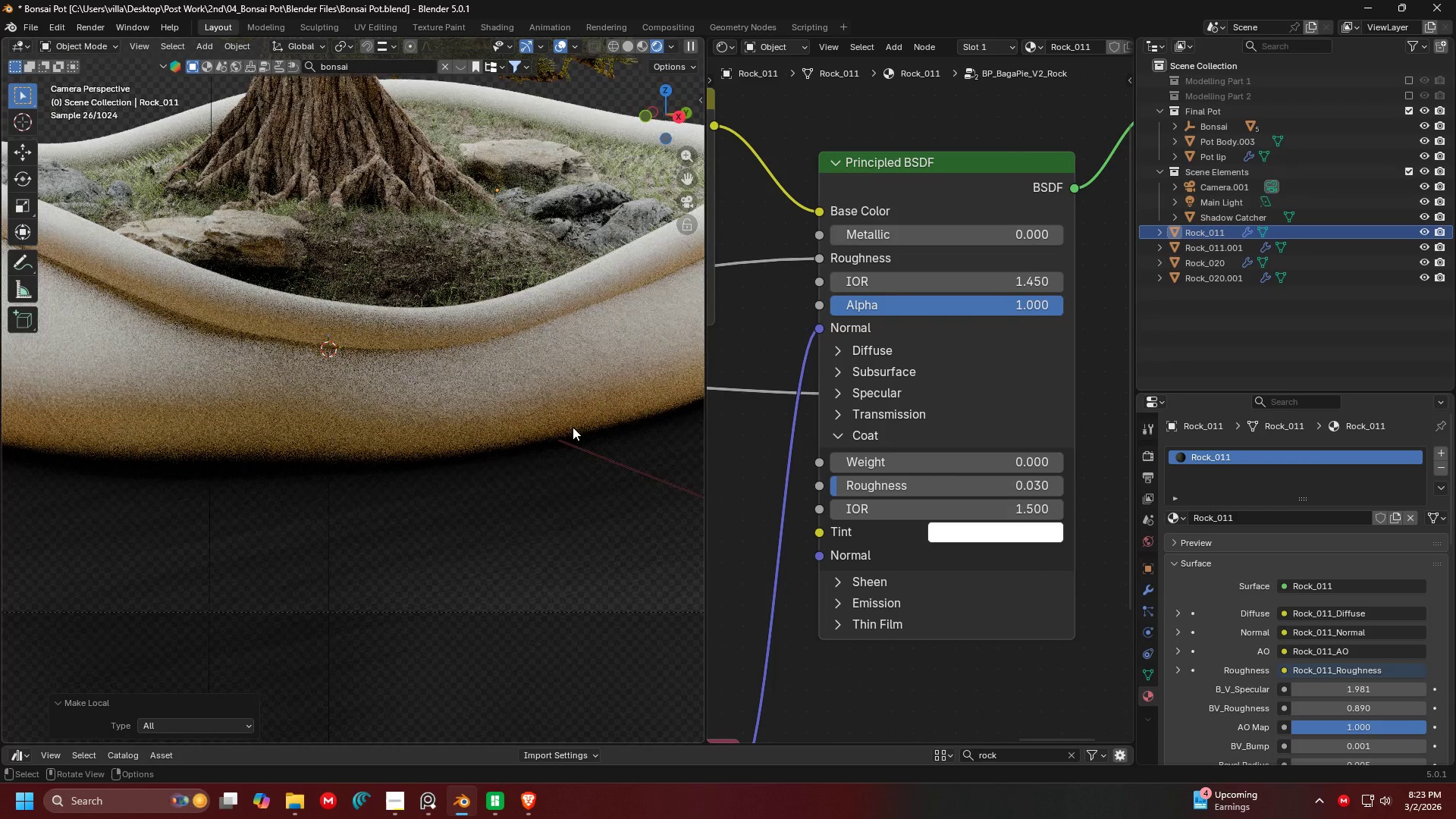 
hold_key(key=ShiftLeft, duration=0.44)
 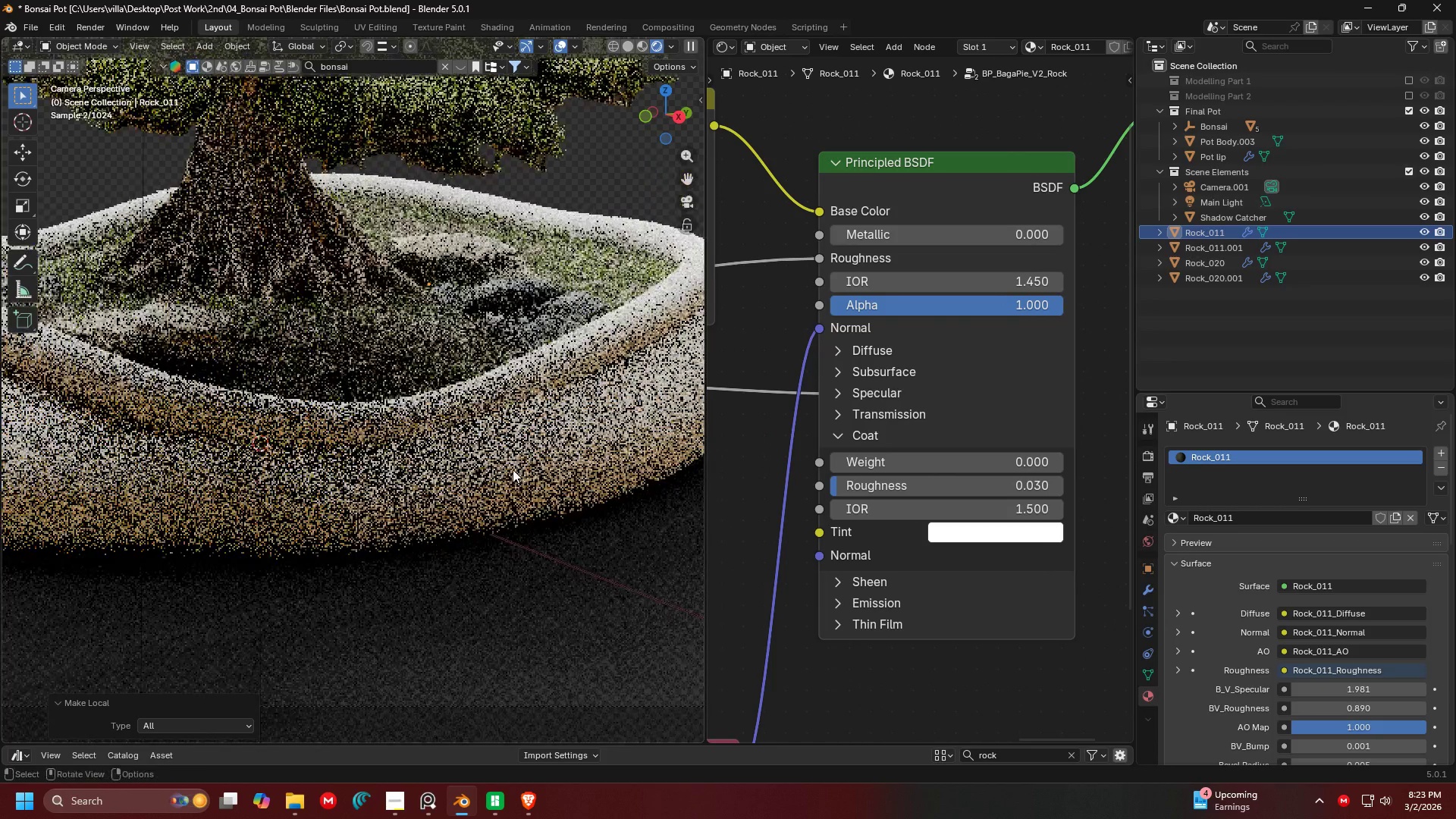 
key(Shift+ShiftLeft)
 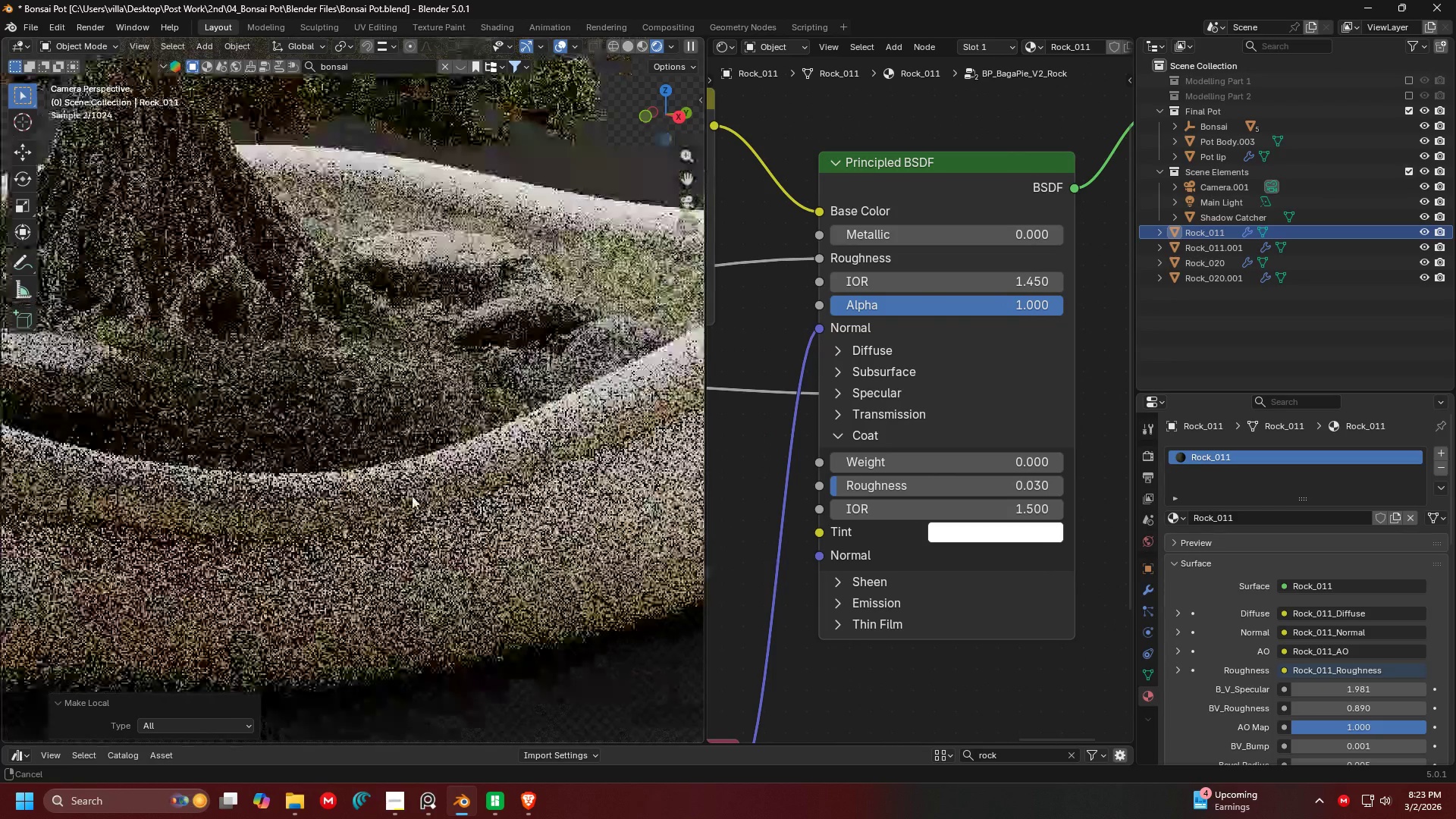 
scroll: coordinate [443, 463], scroll_direction: up, amount: 6.0
 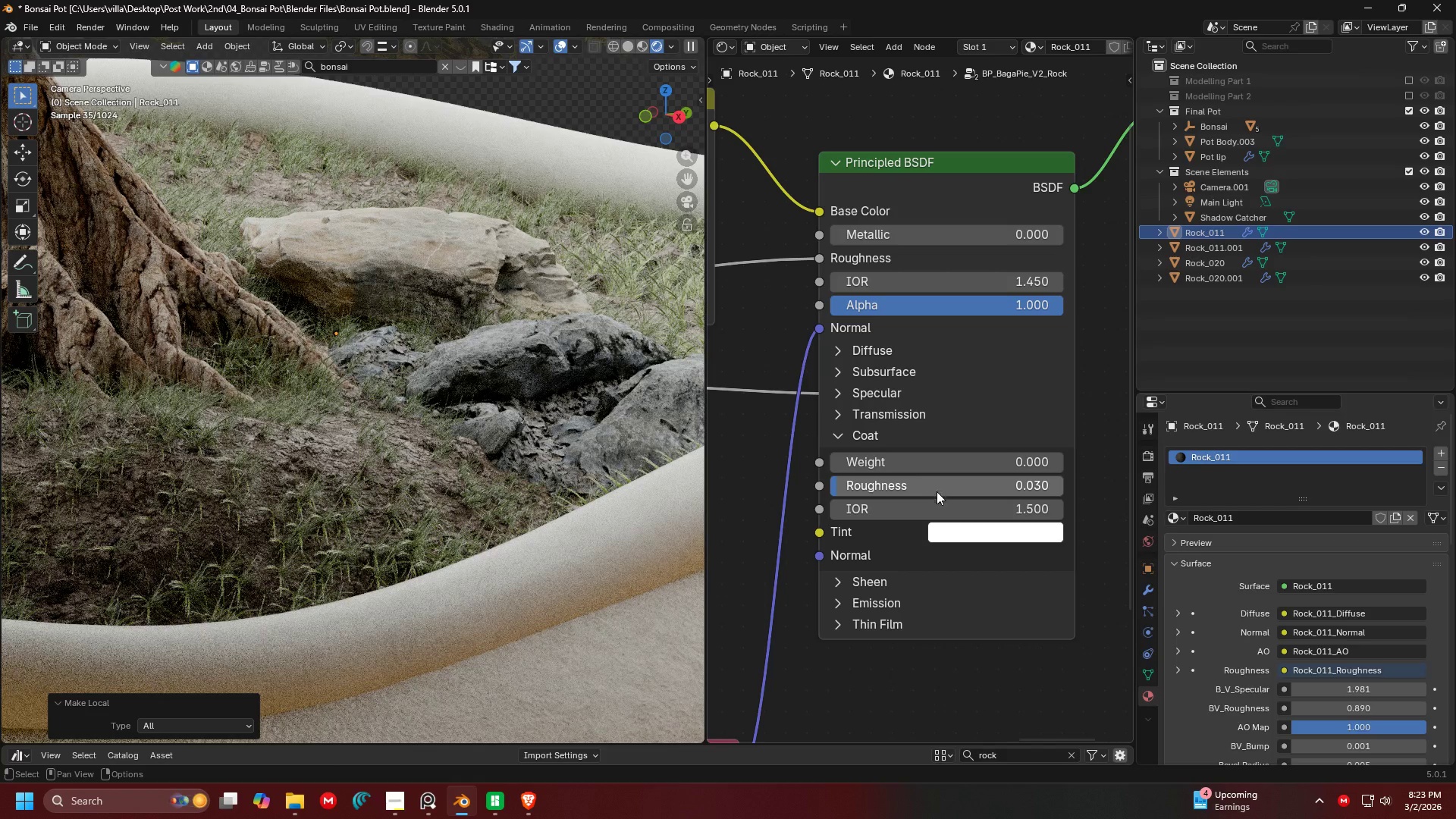 
left_click_drag(start_coordinate=[880, 463], to_coordinate=[981, 466])
 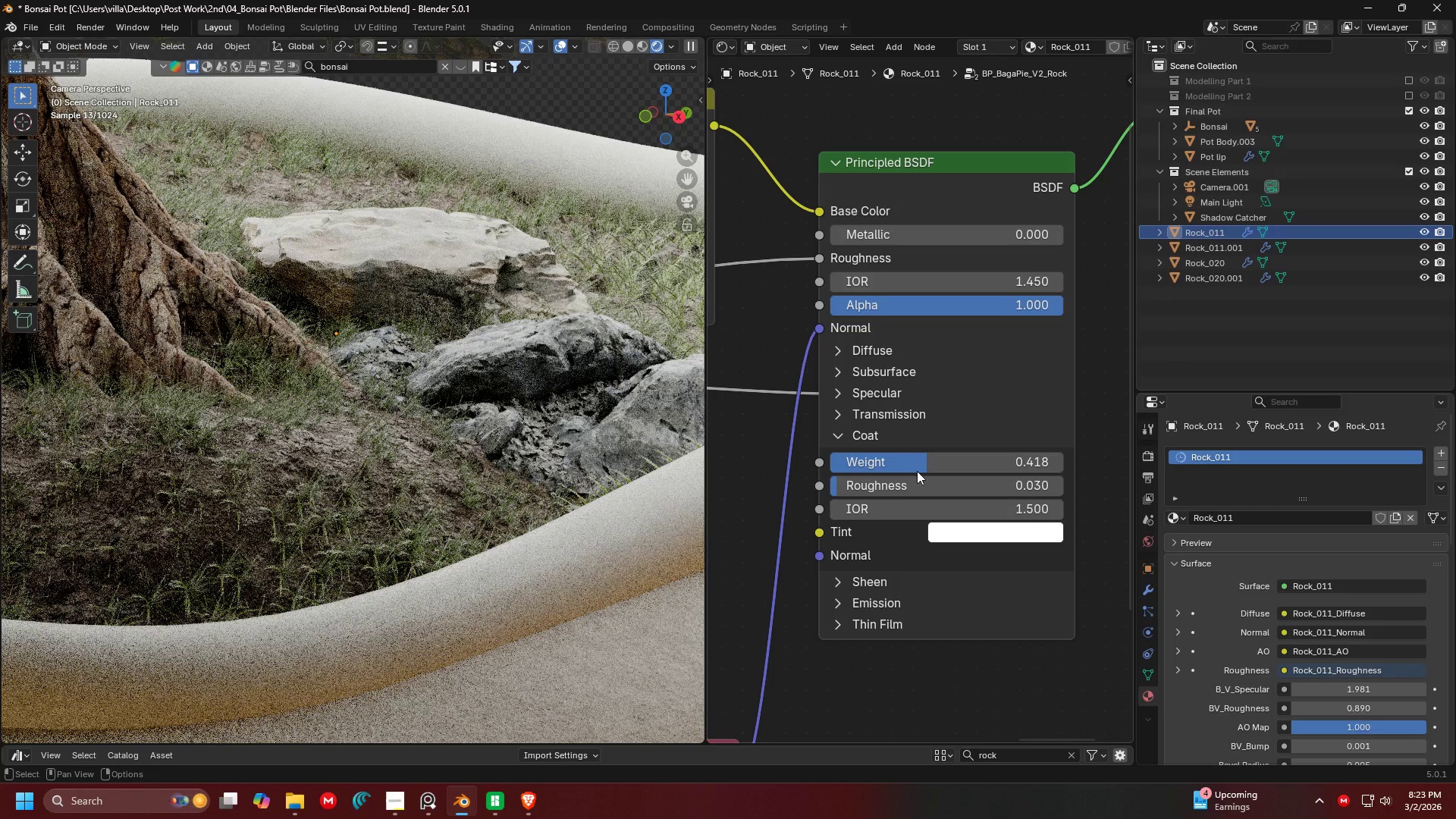 
left_click_drag(start_coordinate=[928, 463], to_coordinate=[899, 463])
 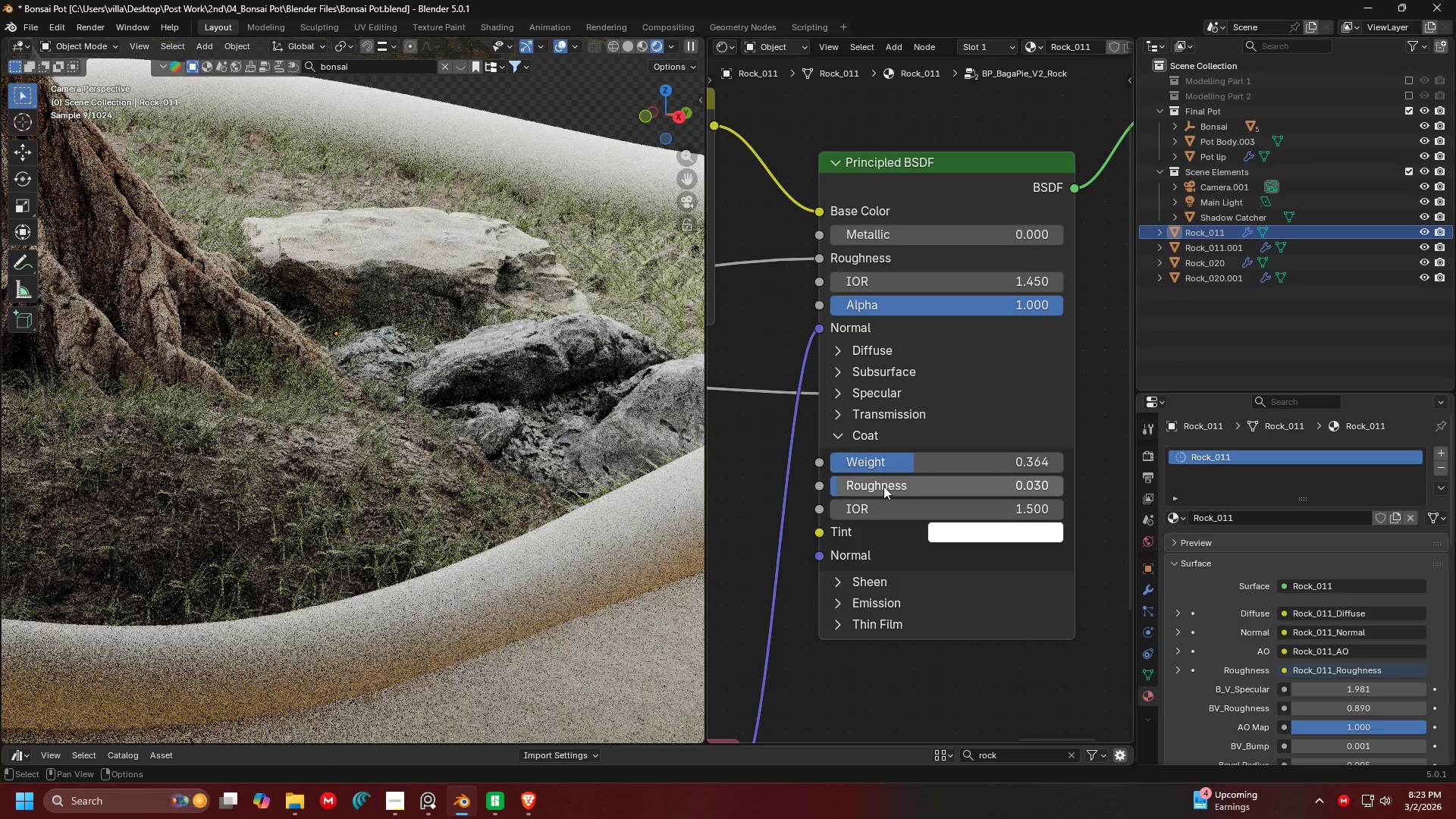 
left_click_drag(start_coordinate=[883, 486], to_coordinate=[927, 486])
 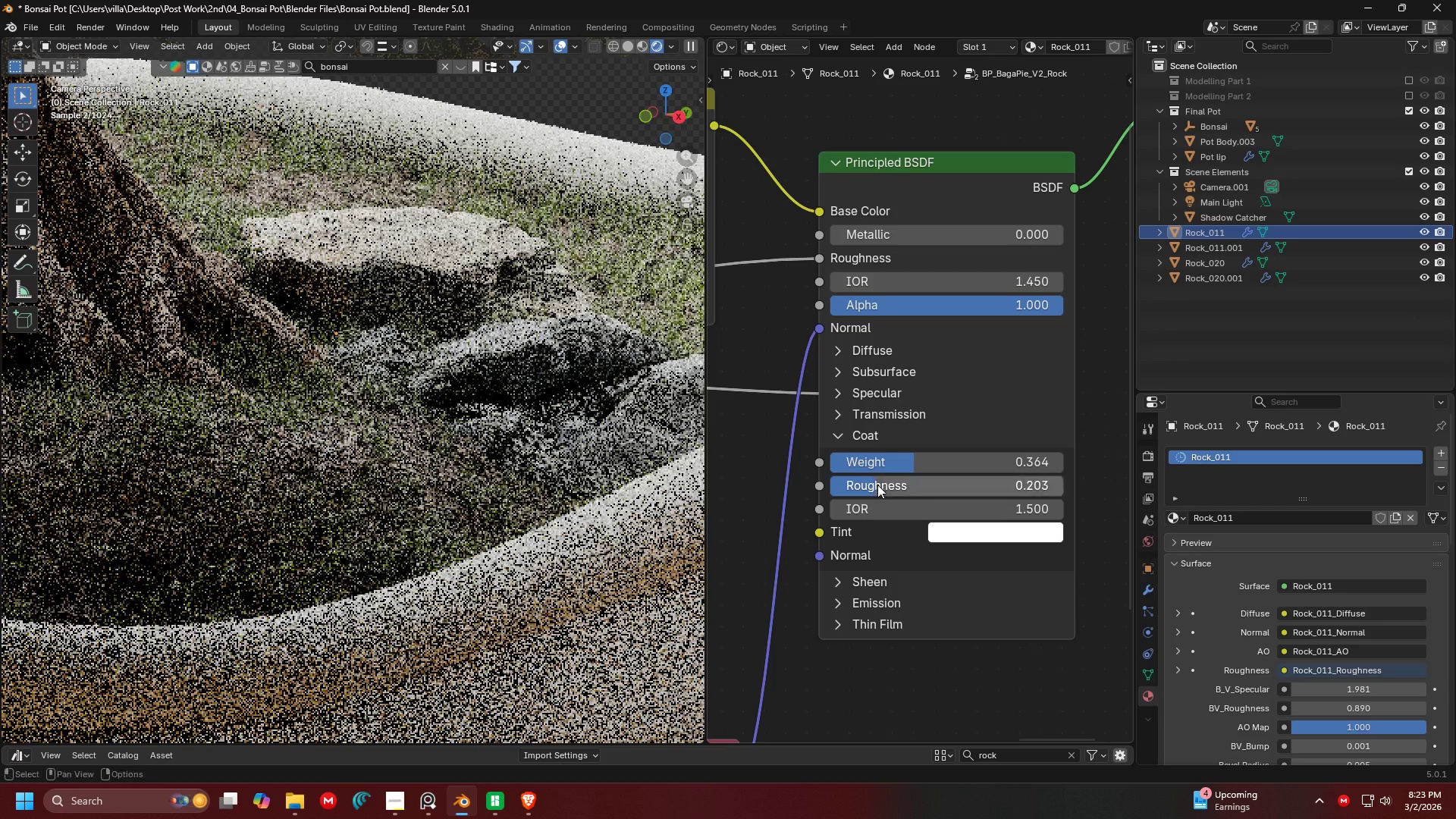 
mouse_move([900, 460])
 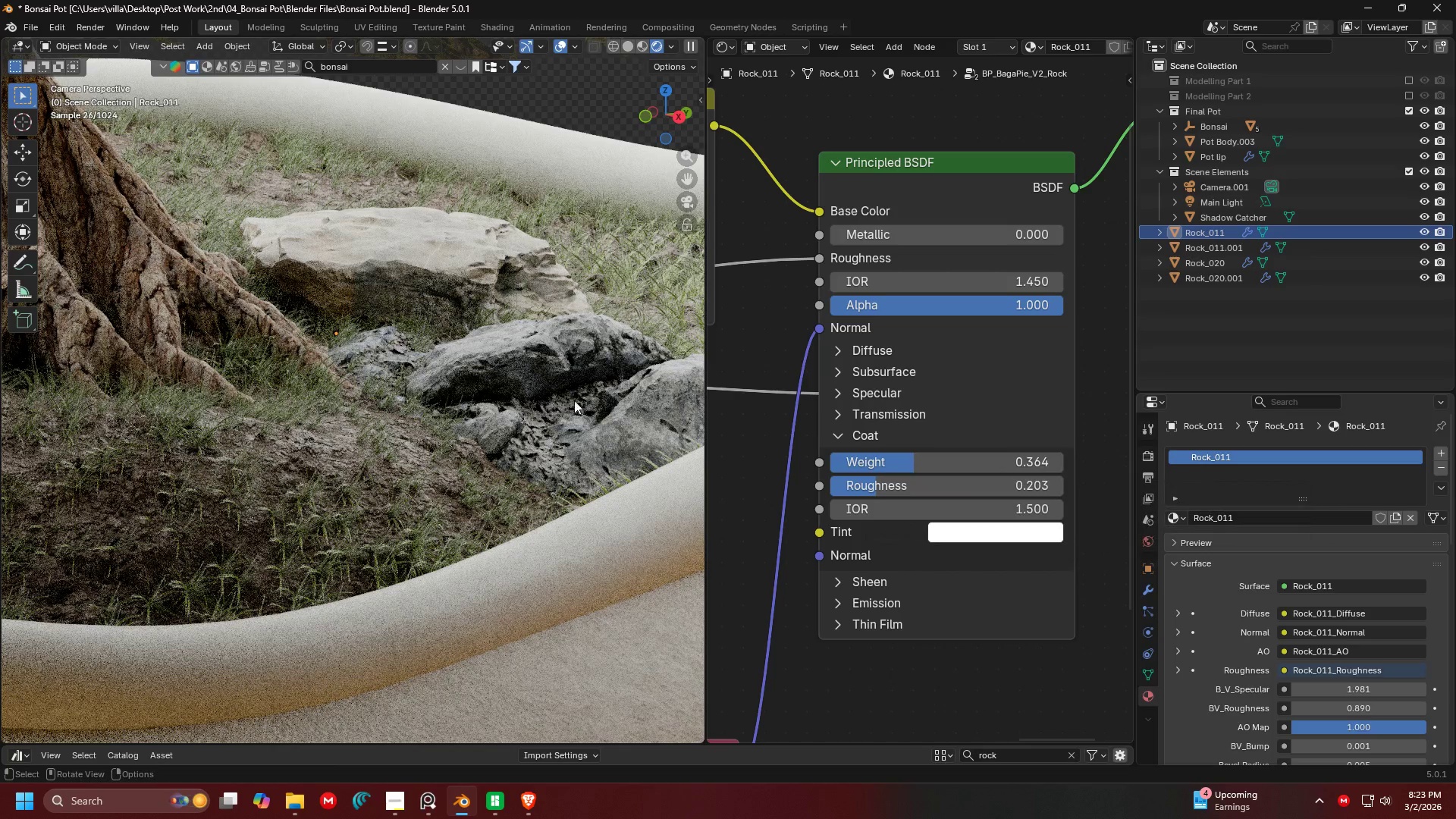 
hold_key(key=ShiftLeft, duration=0.34)
 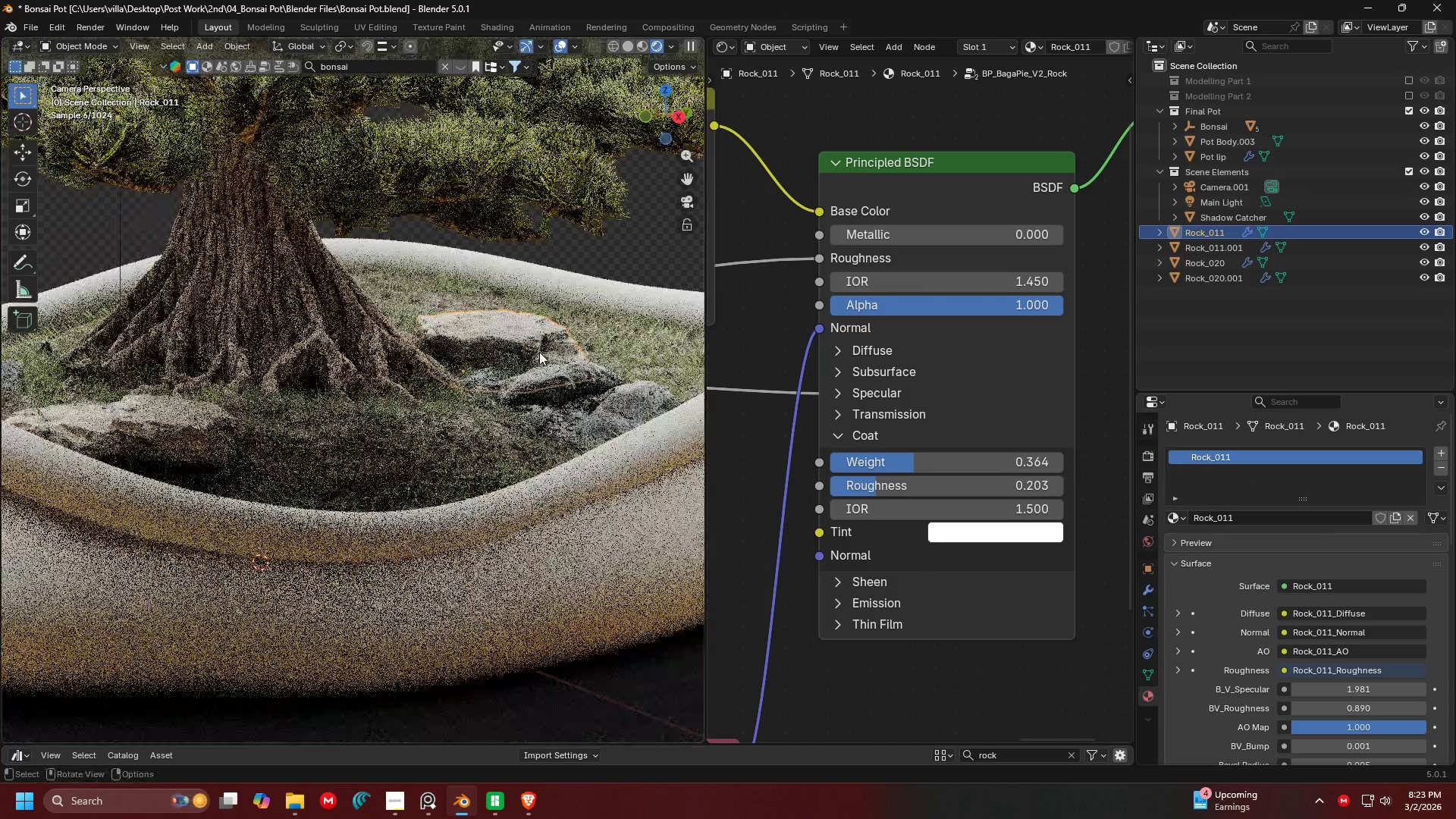 
scroll: coordinate [565, 397], scroll_direction: down, amount: 4.0
 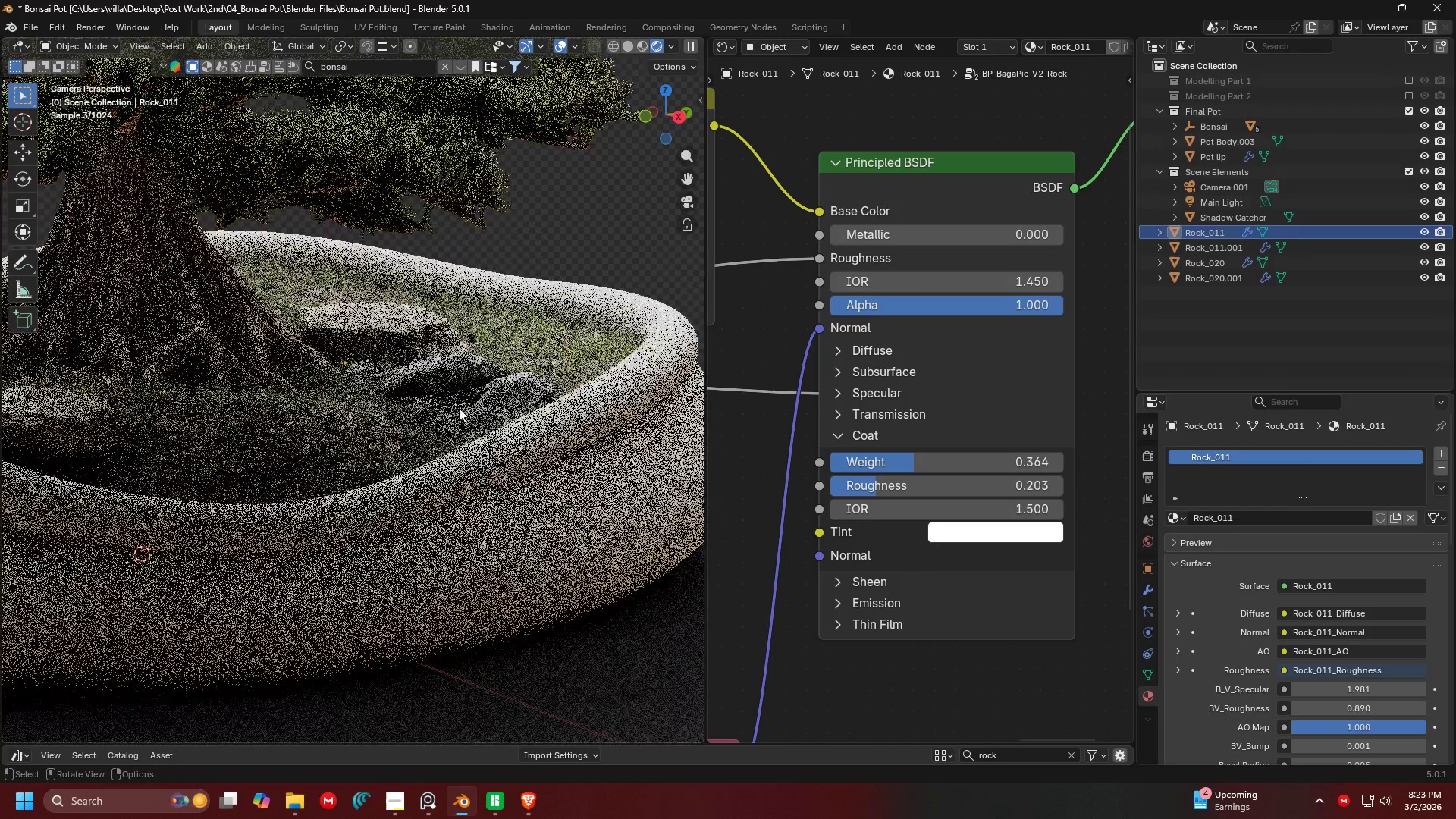 
left_click([539, 352])
 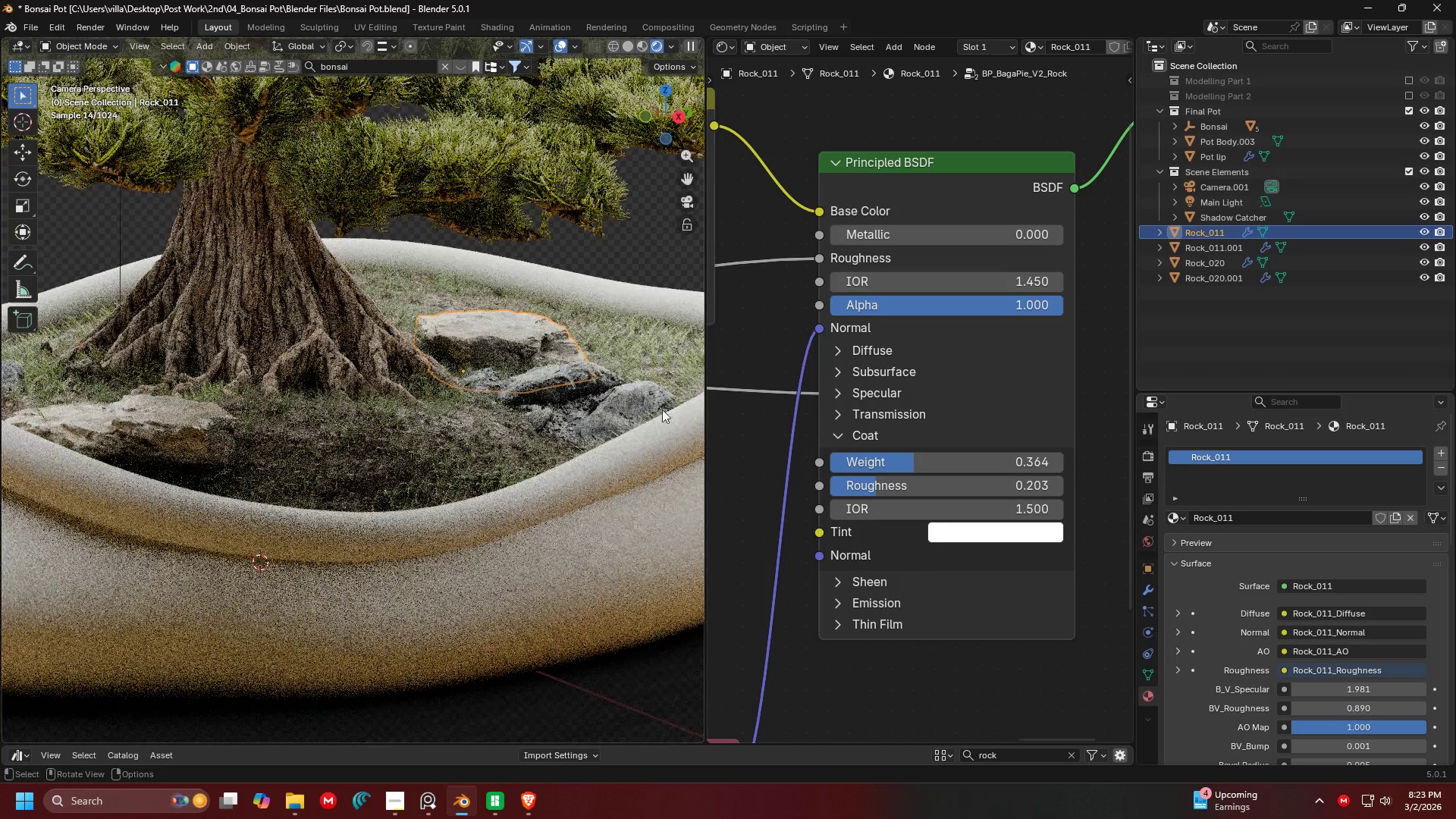 
scroll: coordinate [406, 423], scroll_direction: down, amount: 1.0
 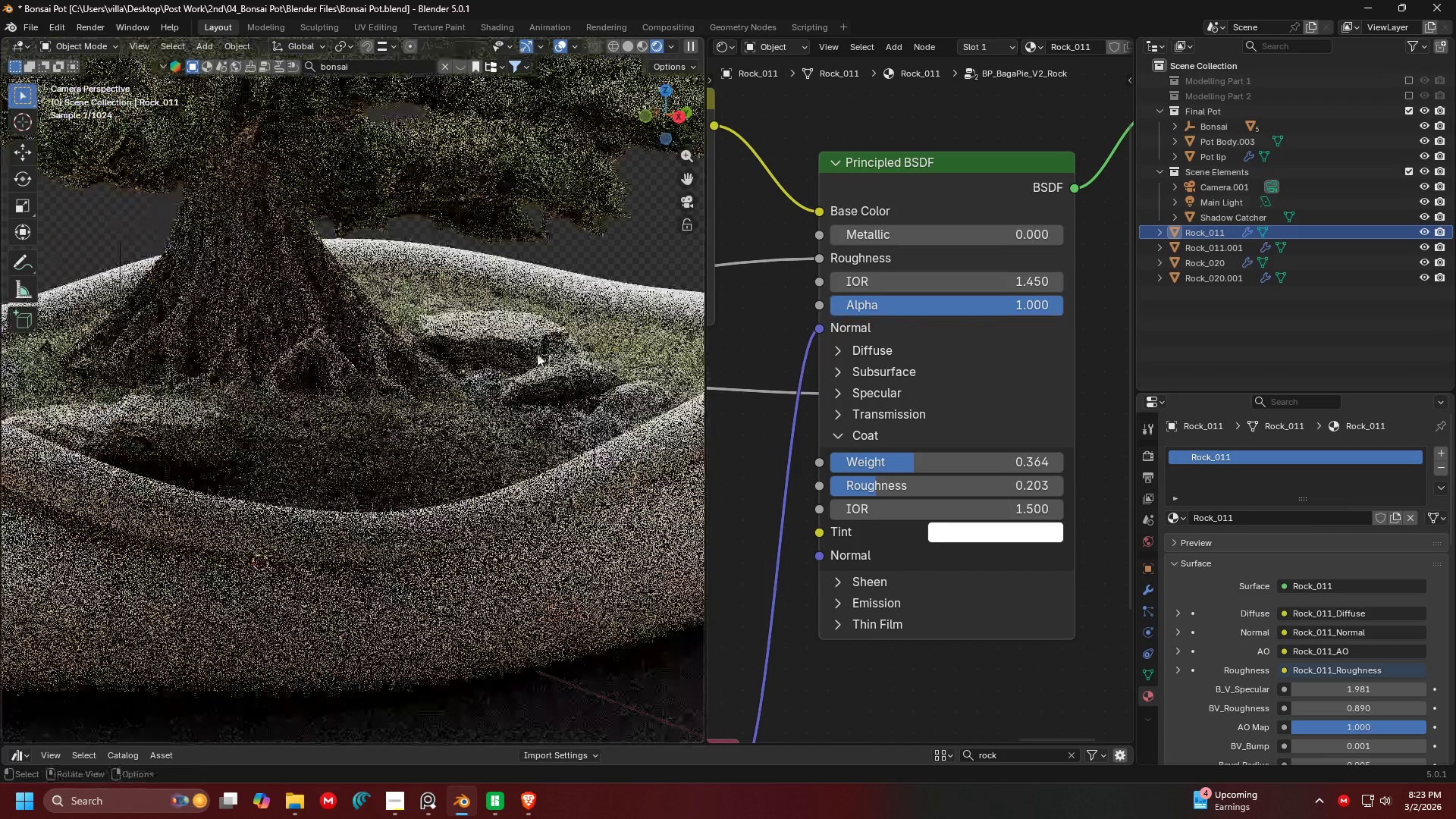 
left_click([595, 399])
 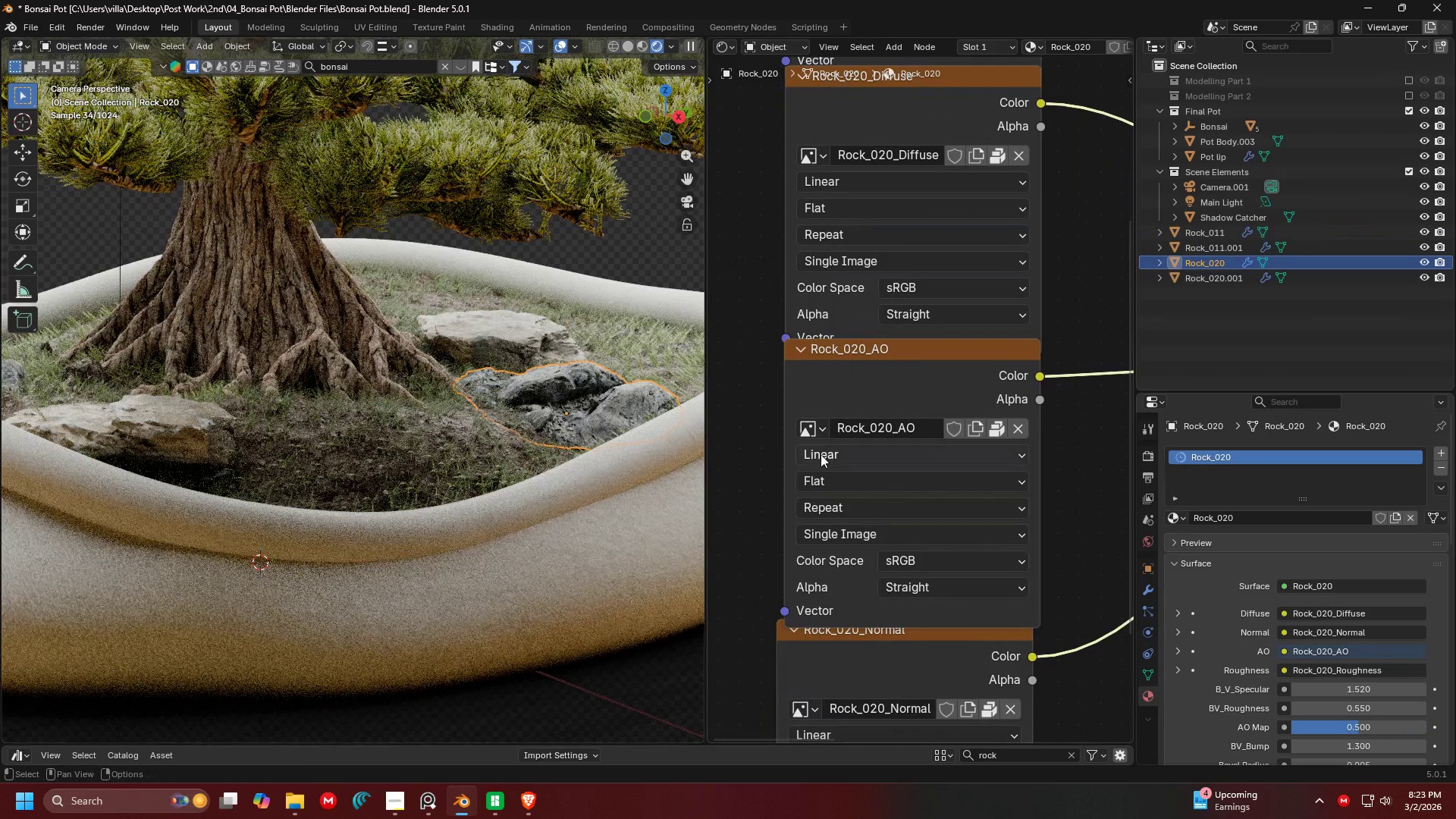 
scroll: coordinate [1071, 465], scroll_direction: down, amount: 4.0
 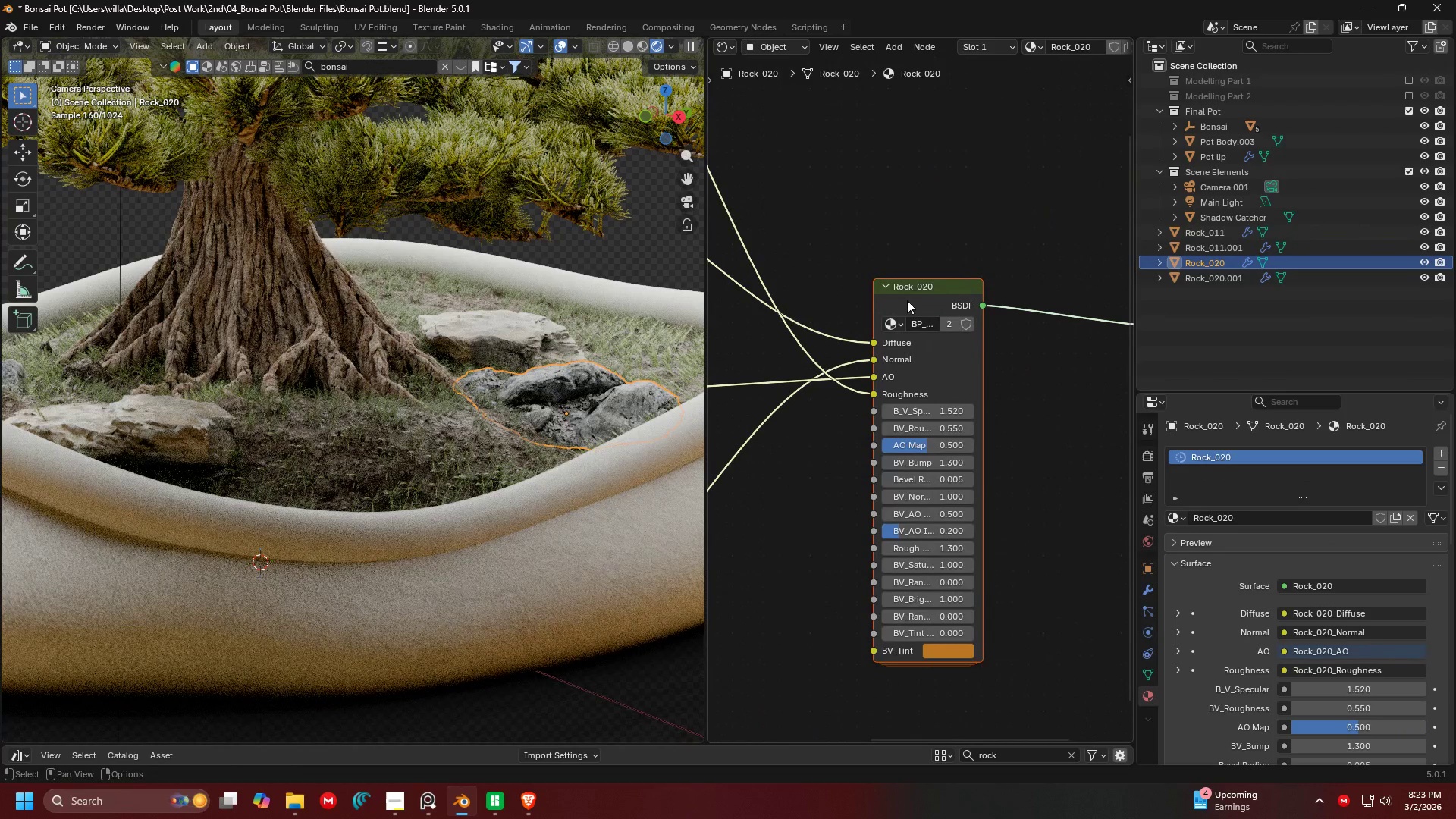 
double_click([913, 288])
 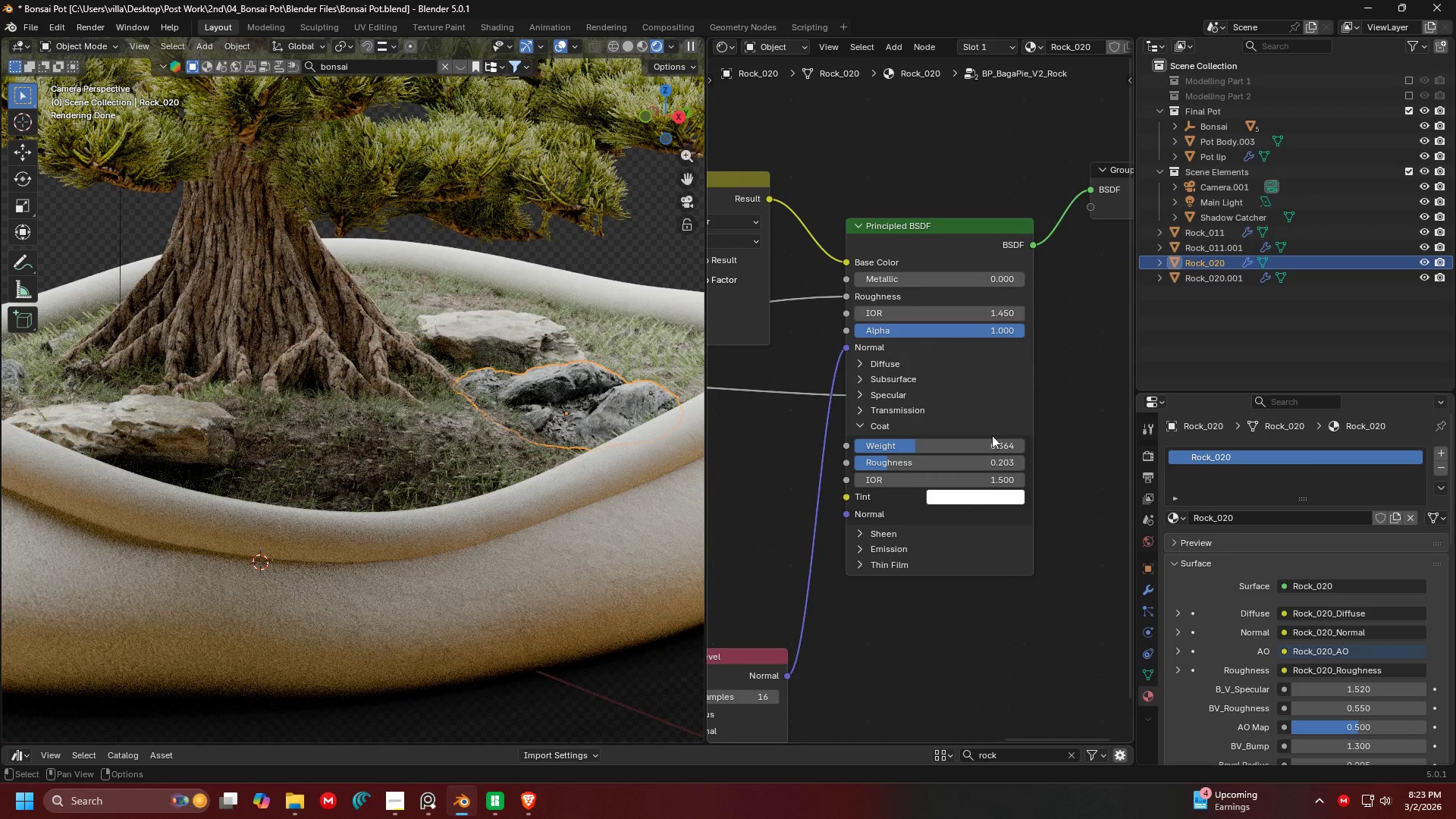 
scroll: coordinate [911, 526], scroll_direction: up, amount: 13.0
 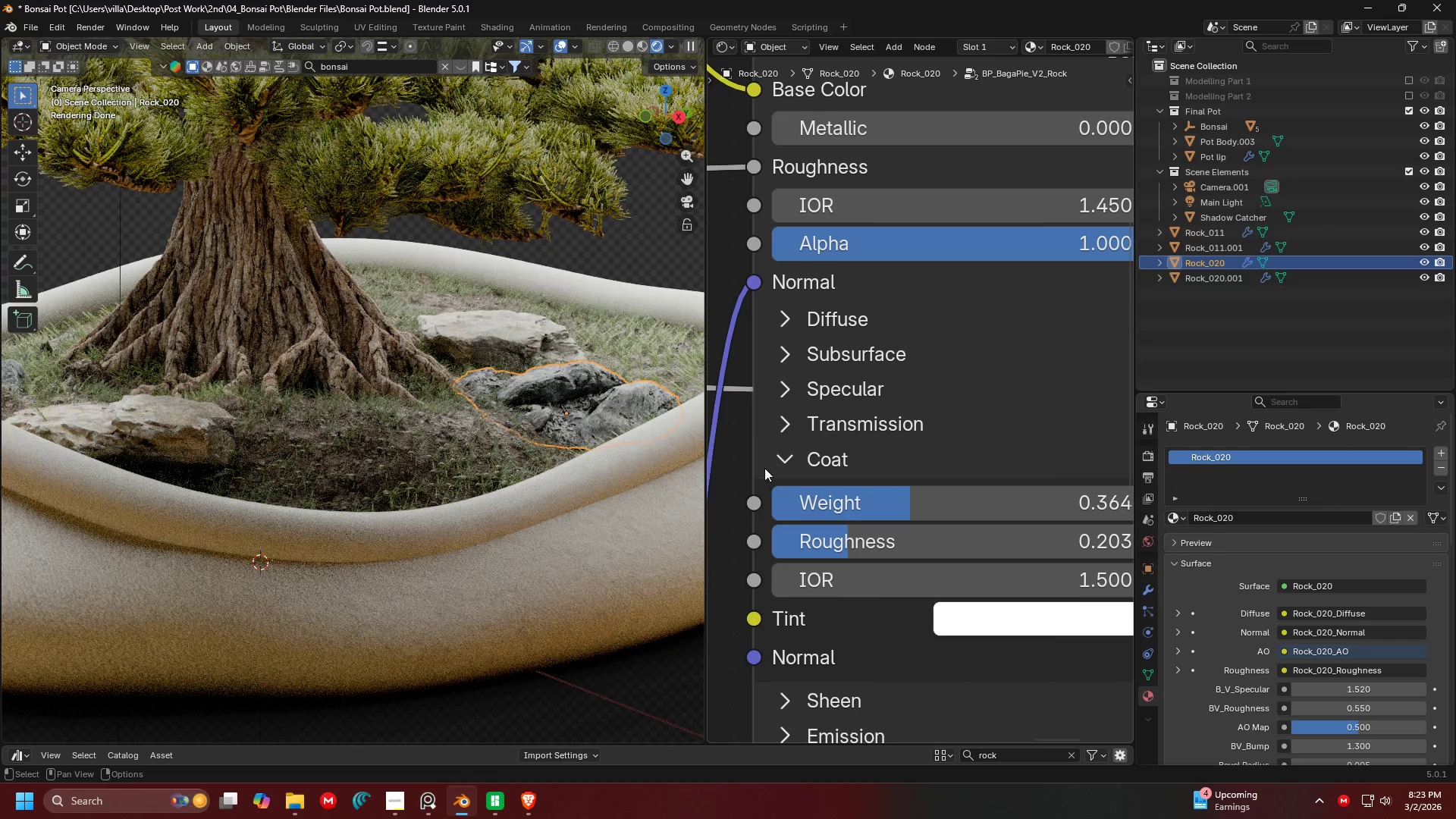 
scroll: coordinate [857, 453], scroll_direction: down, amount: 8.0
 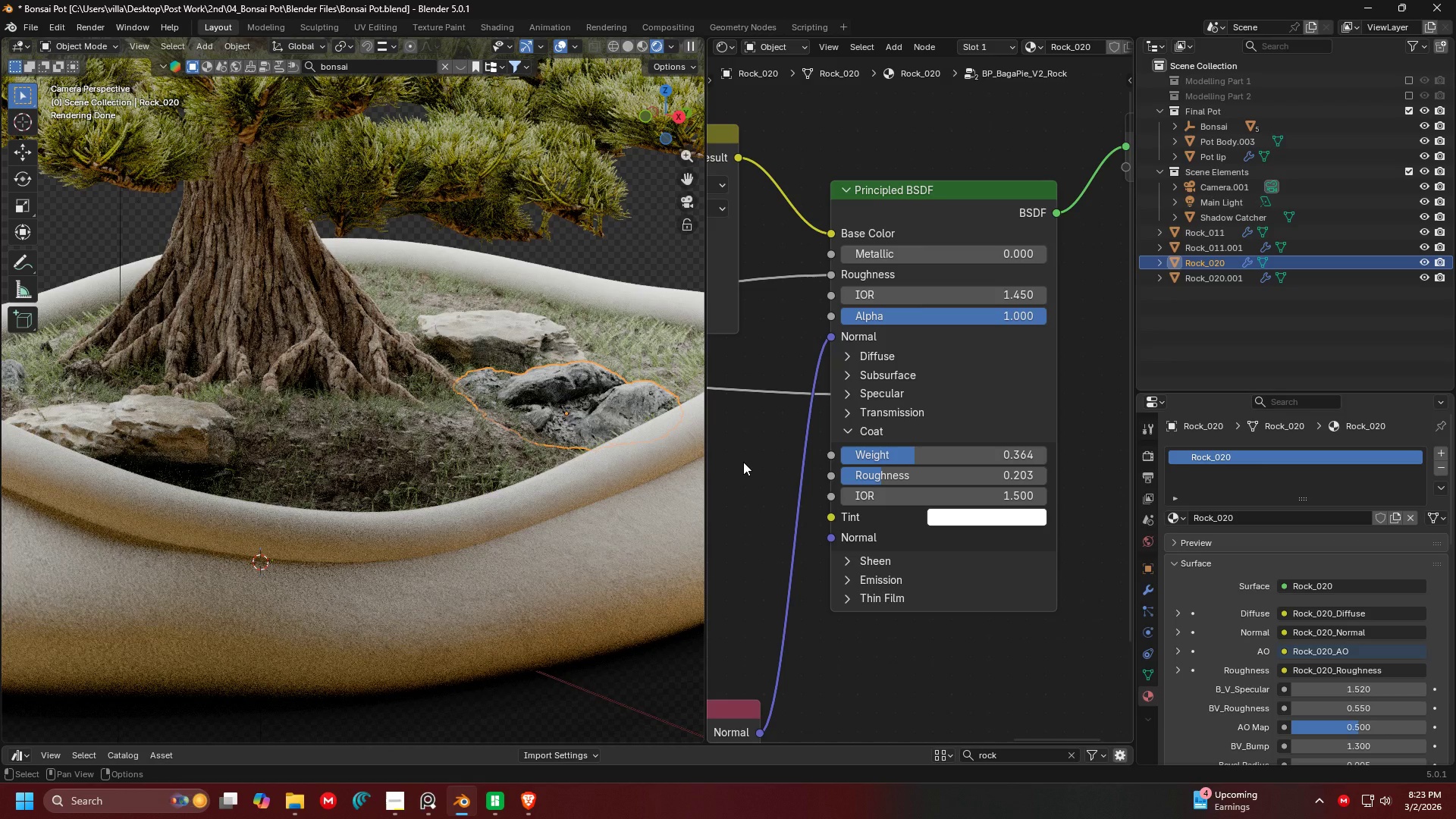 
left_click([743, 462])